 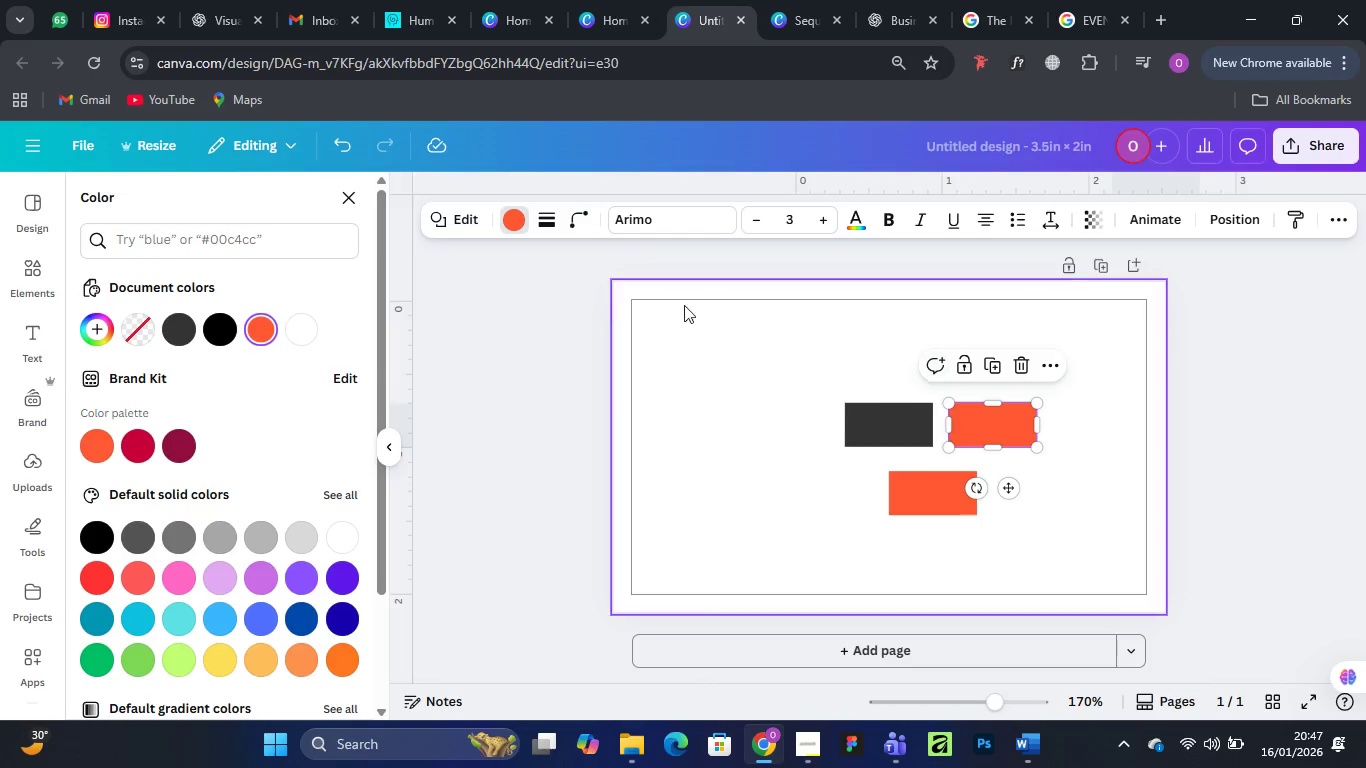 
left_click([105, 328])
 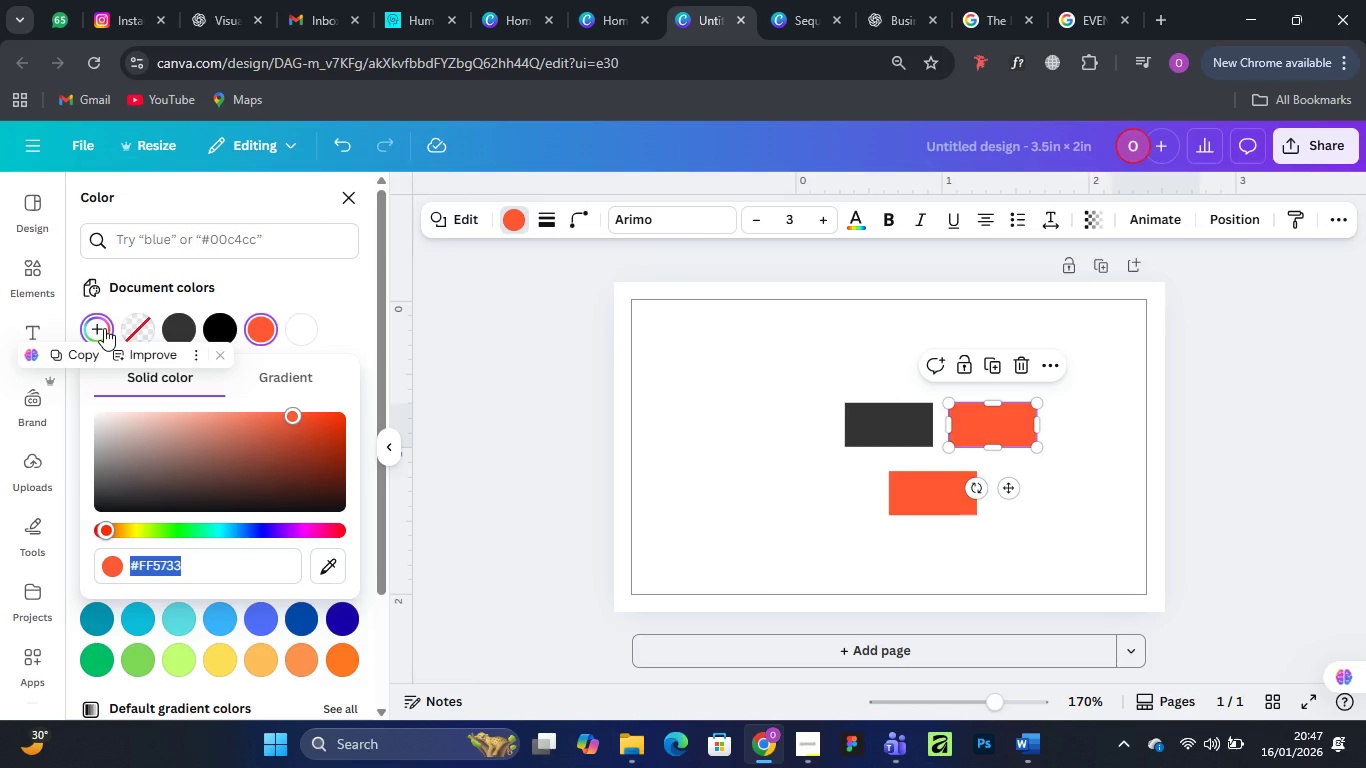 
key(Control+V)
 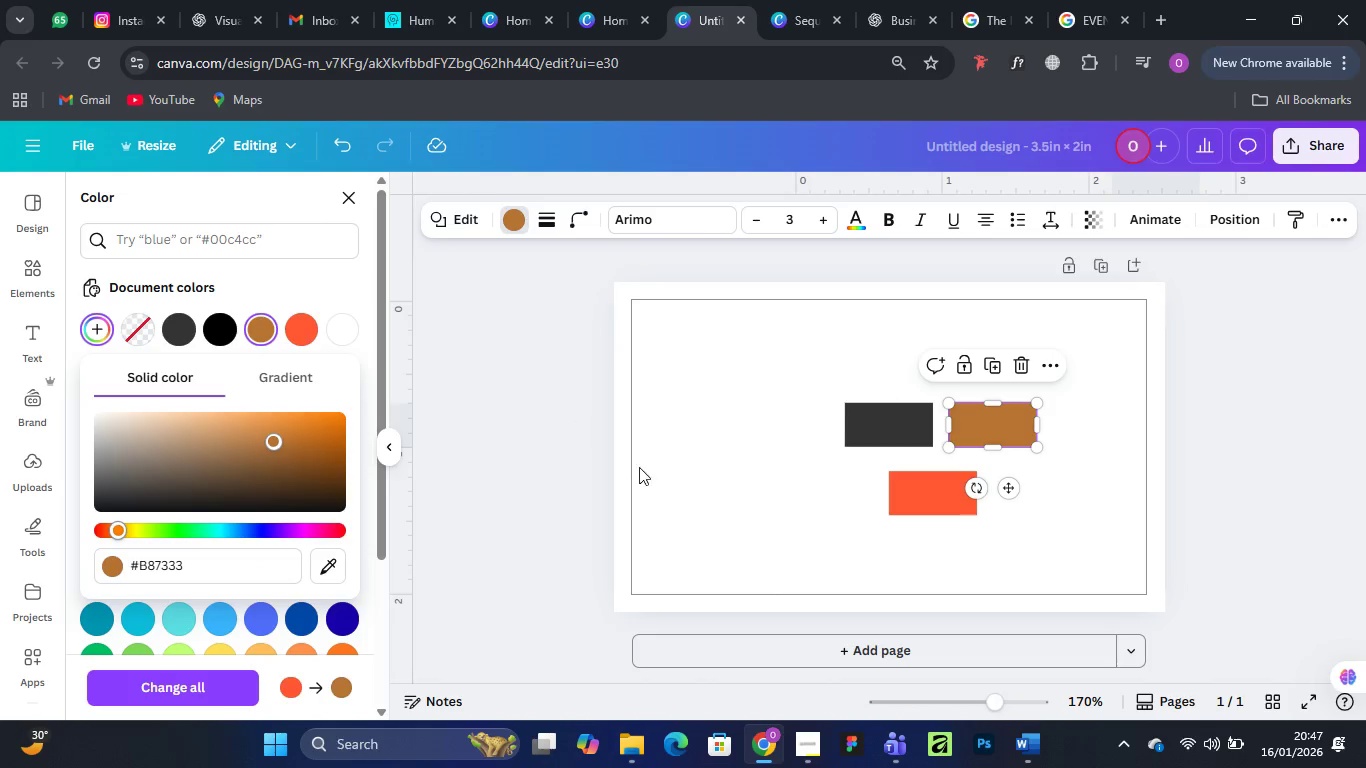 
left_click([658, 471])
 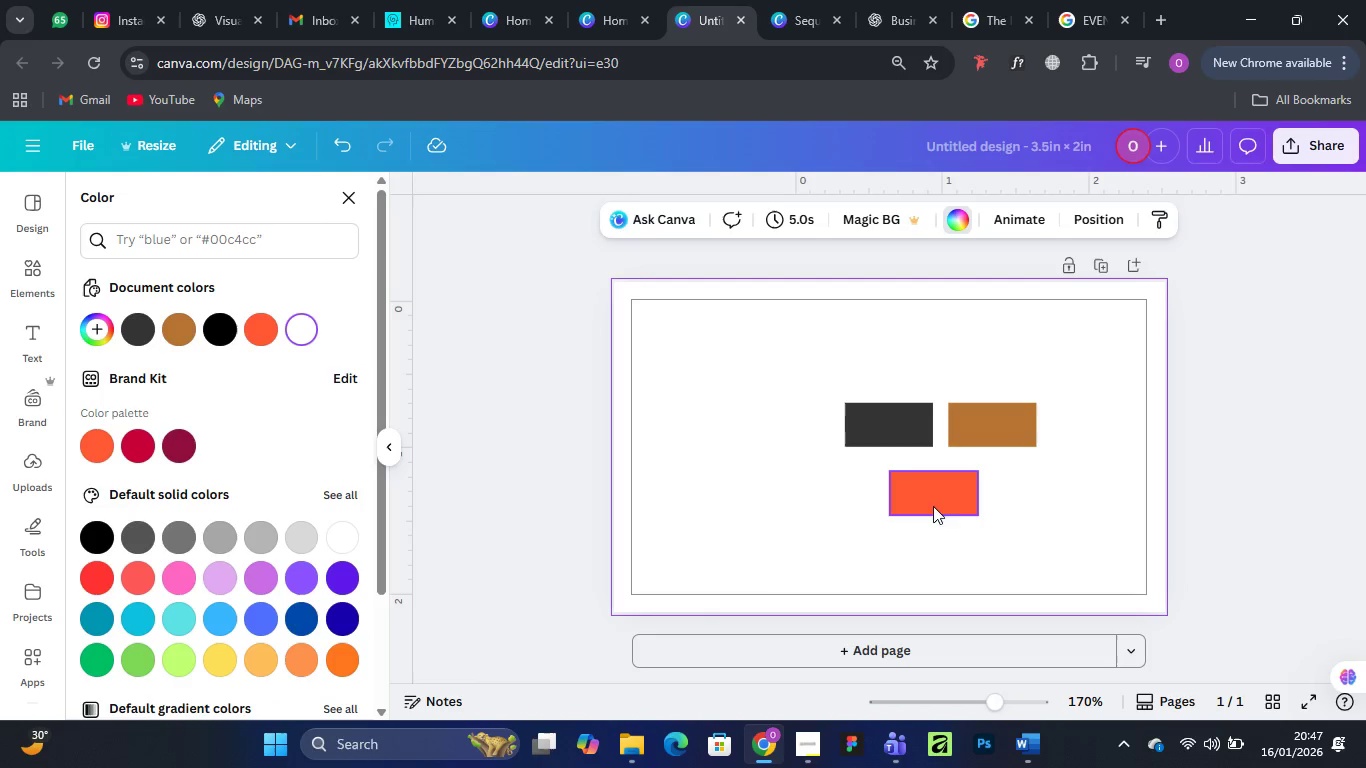 
left_click([930, 496])
 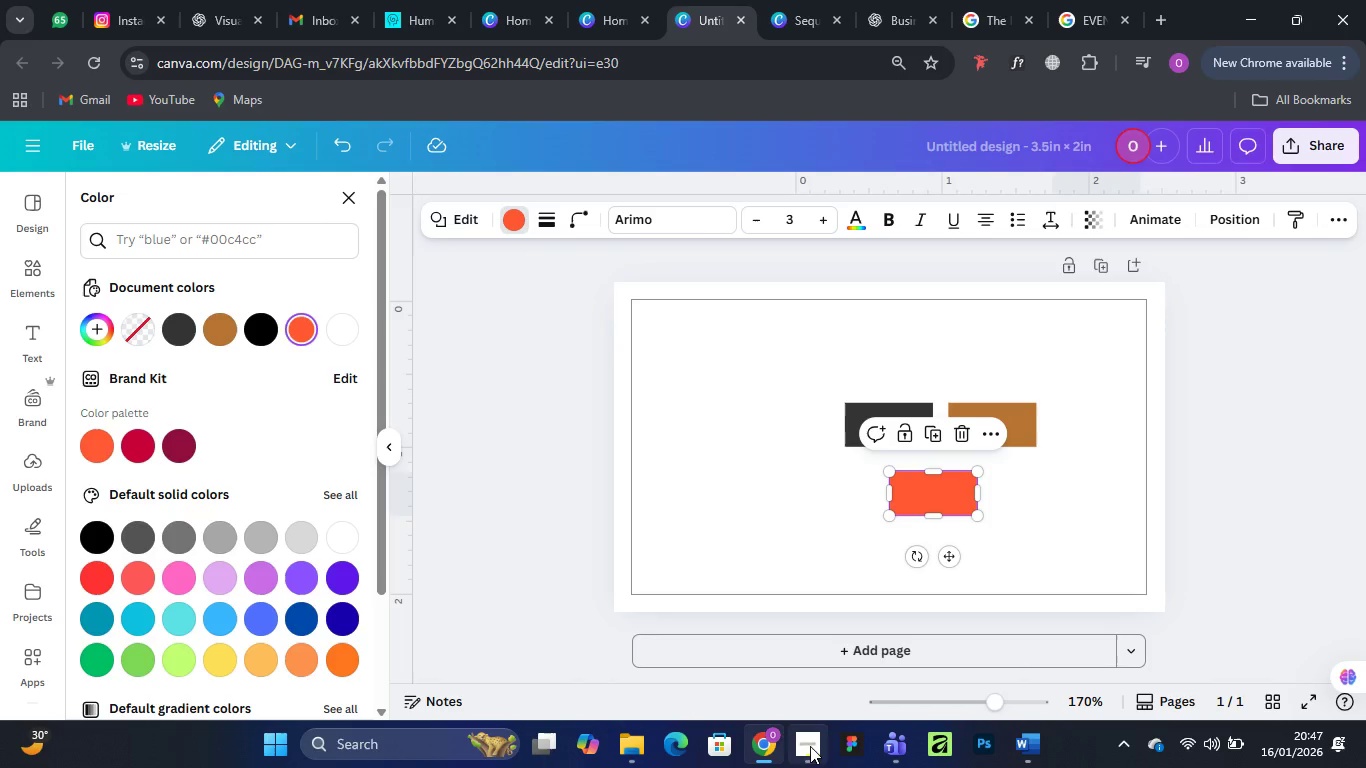 
left_click([765, 647])